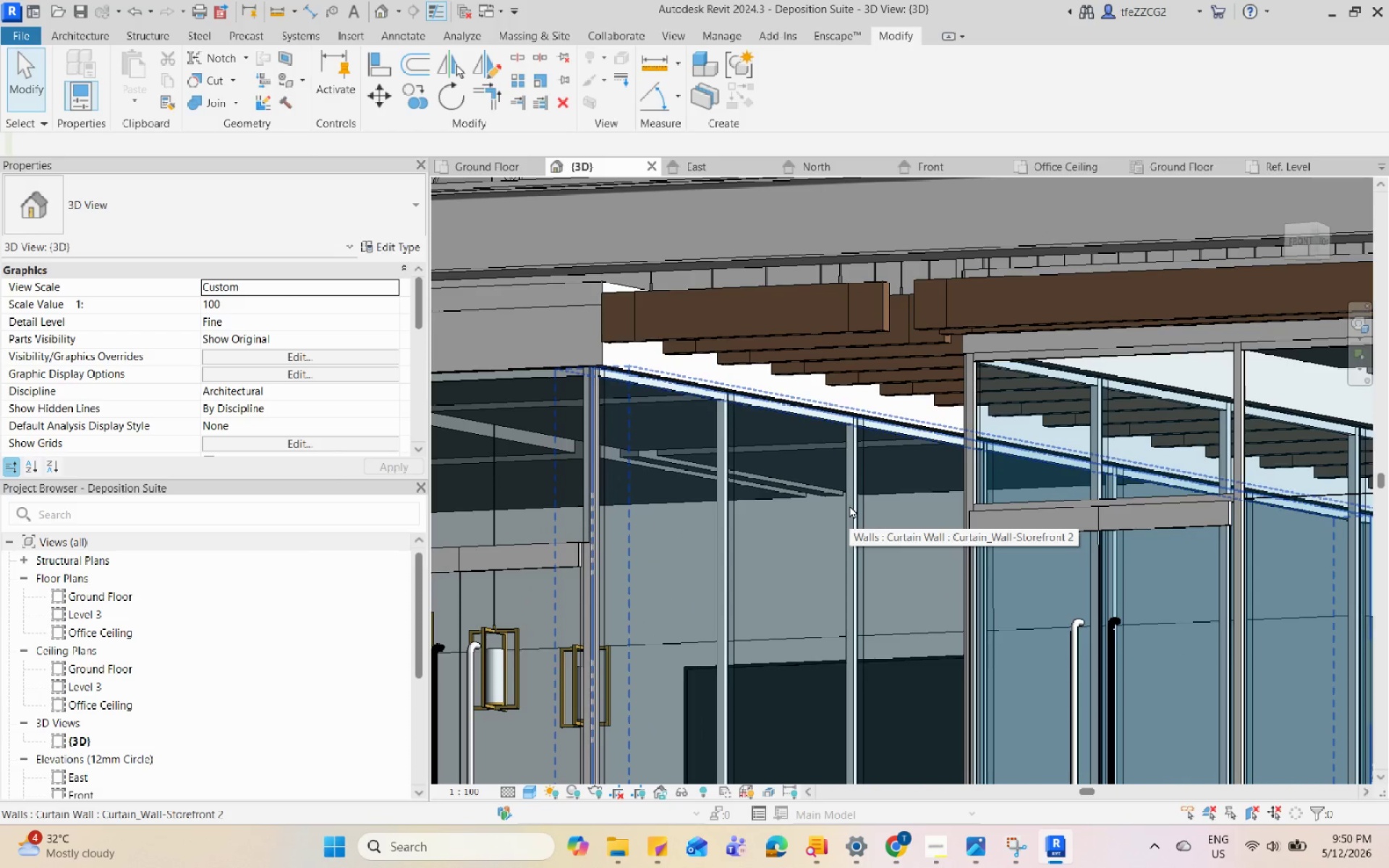 
scroll: coordinate [833, 370], scroll_direction: down, amount: 7.0
 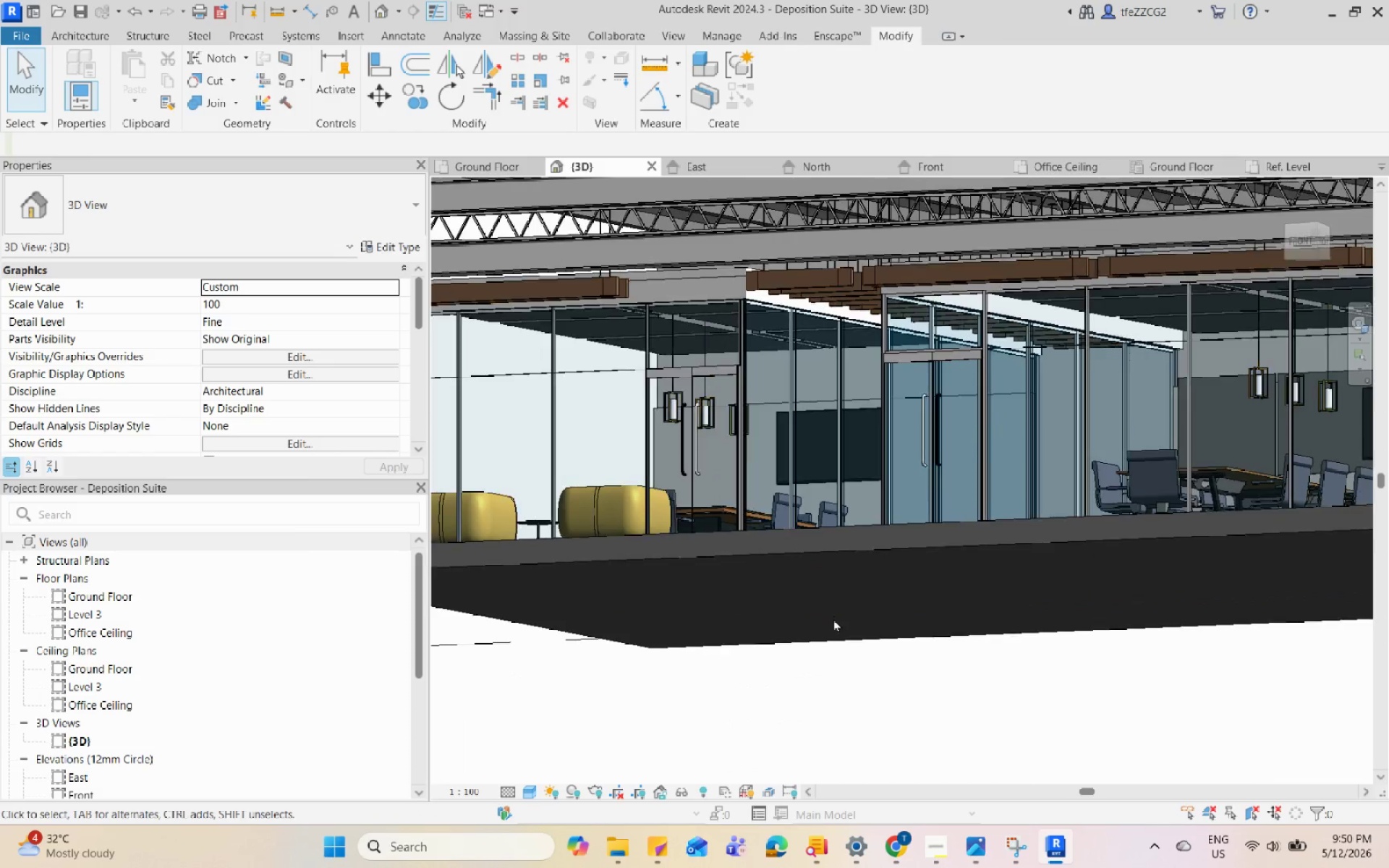 
left_click([832, 689])
 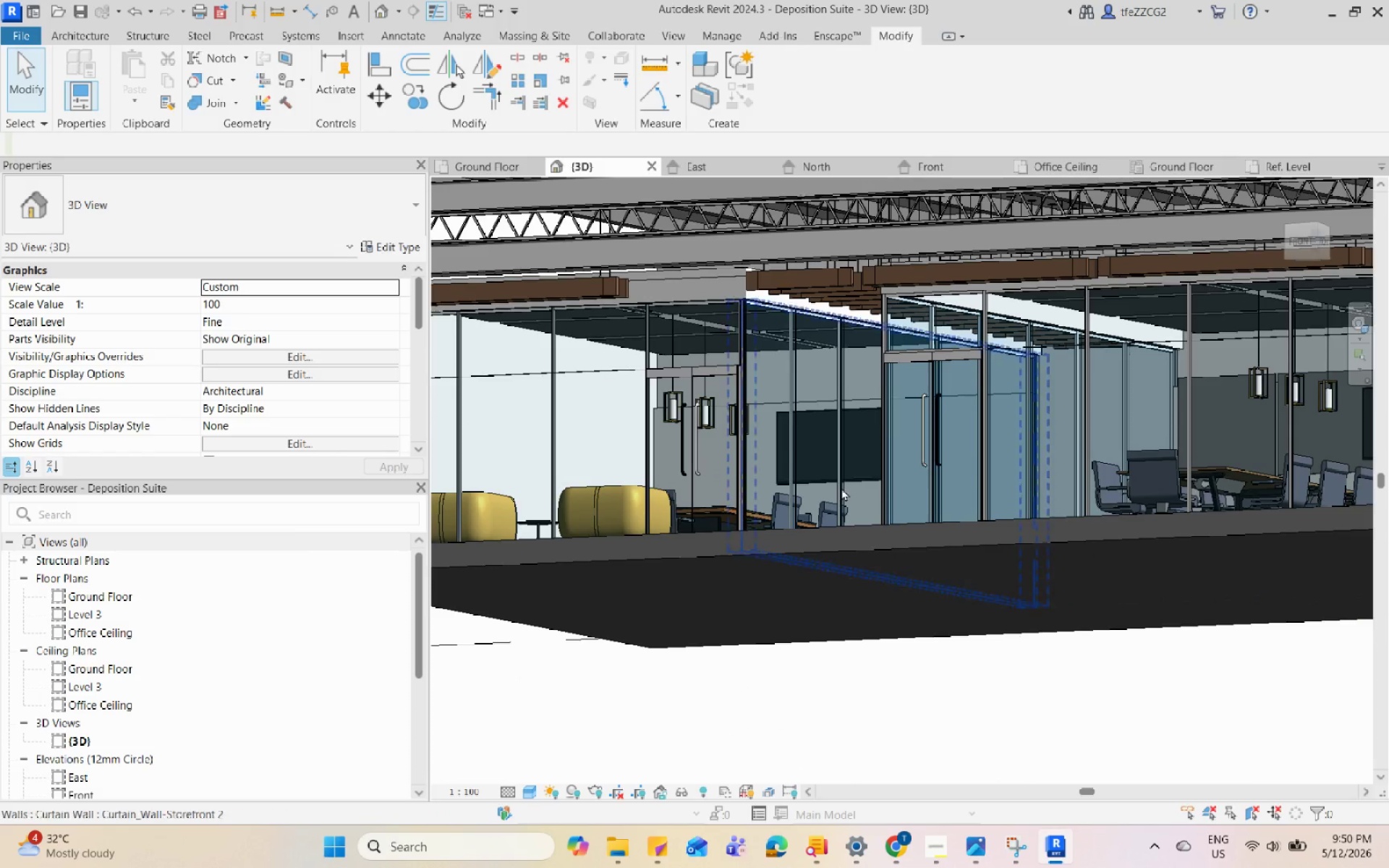 
scroll: coordinate [842, 475], scroll_direction: down, amount: 1.0
 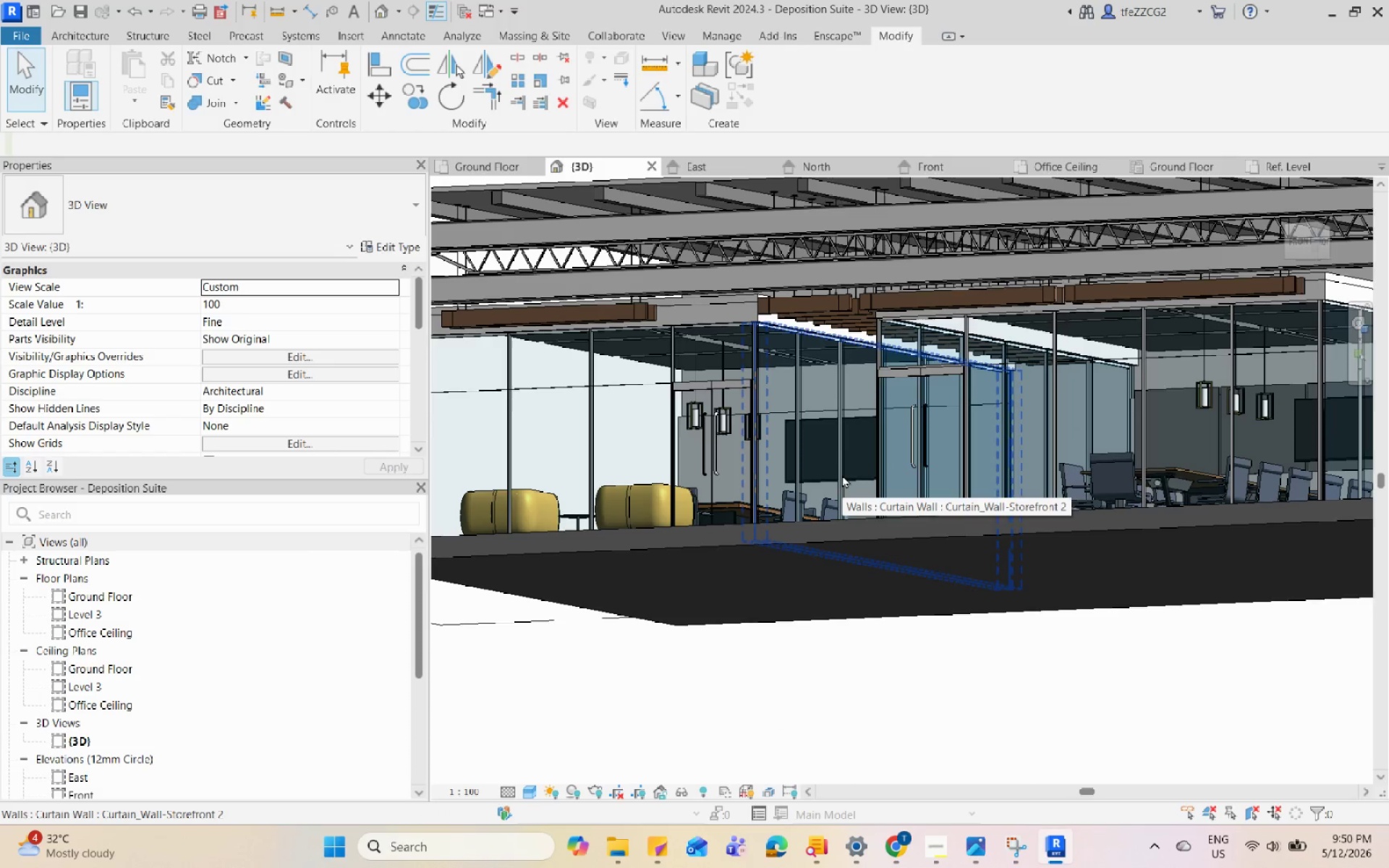 
hold_key(key=ShiftLeft, duration=3.5)
 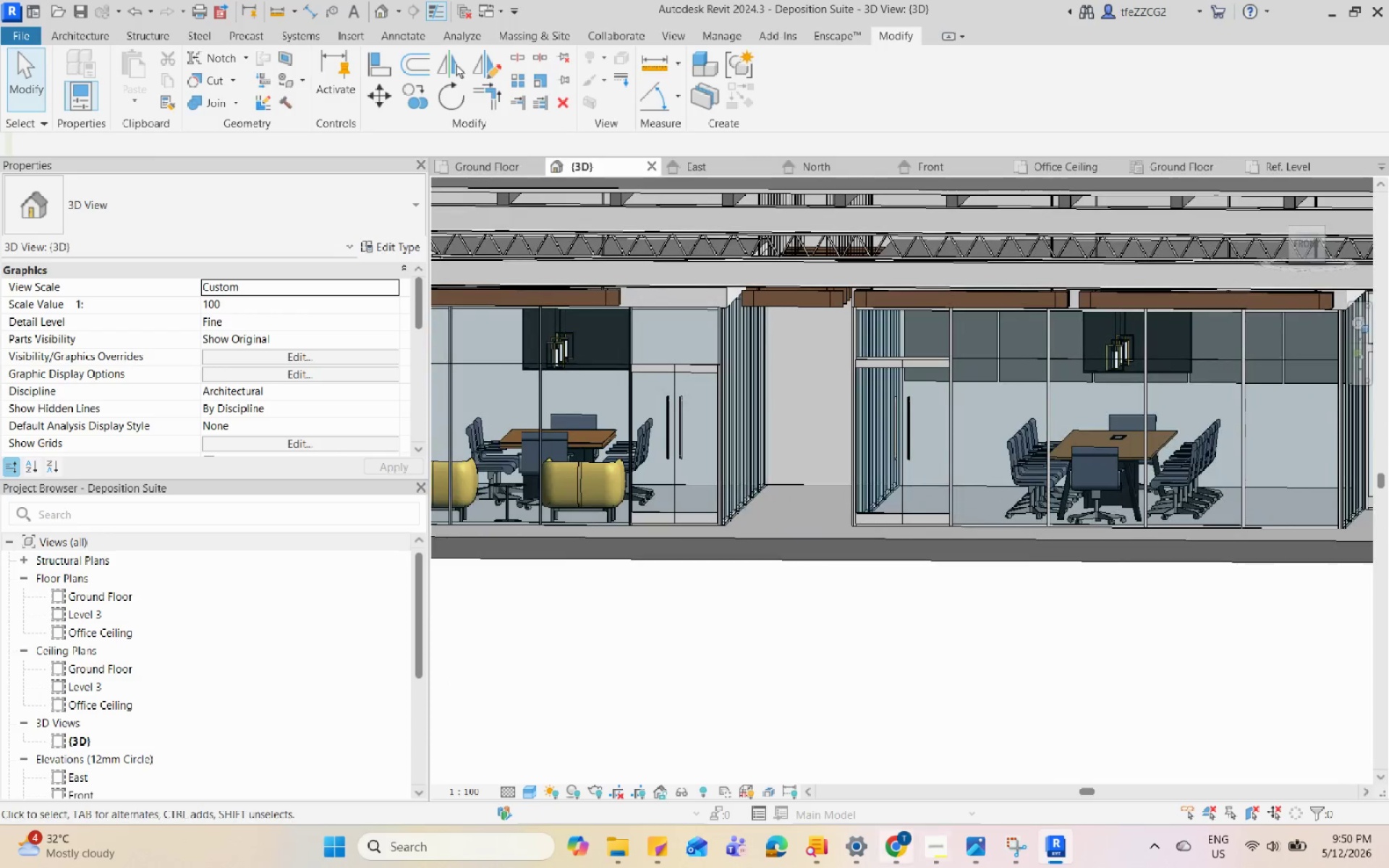 
left_click([928, 857])